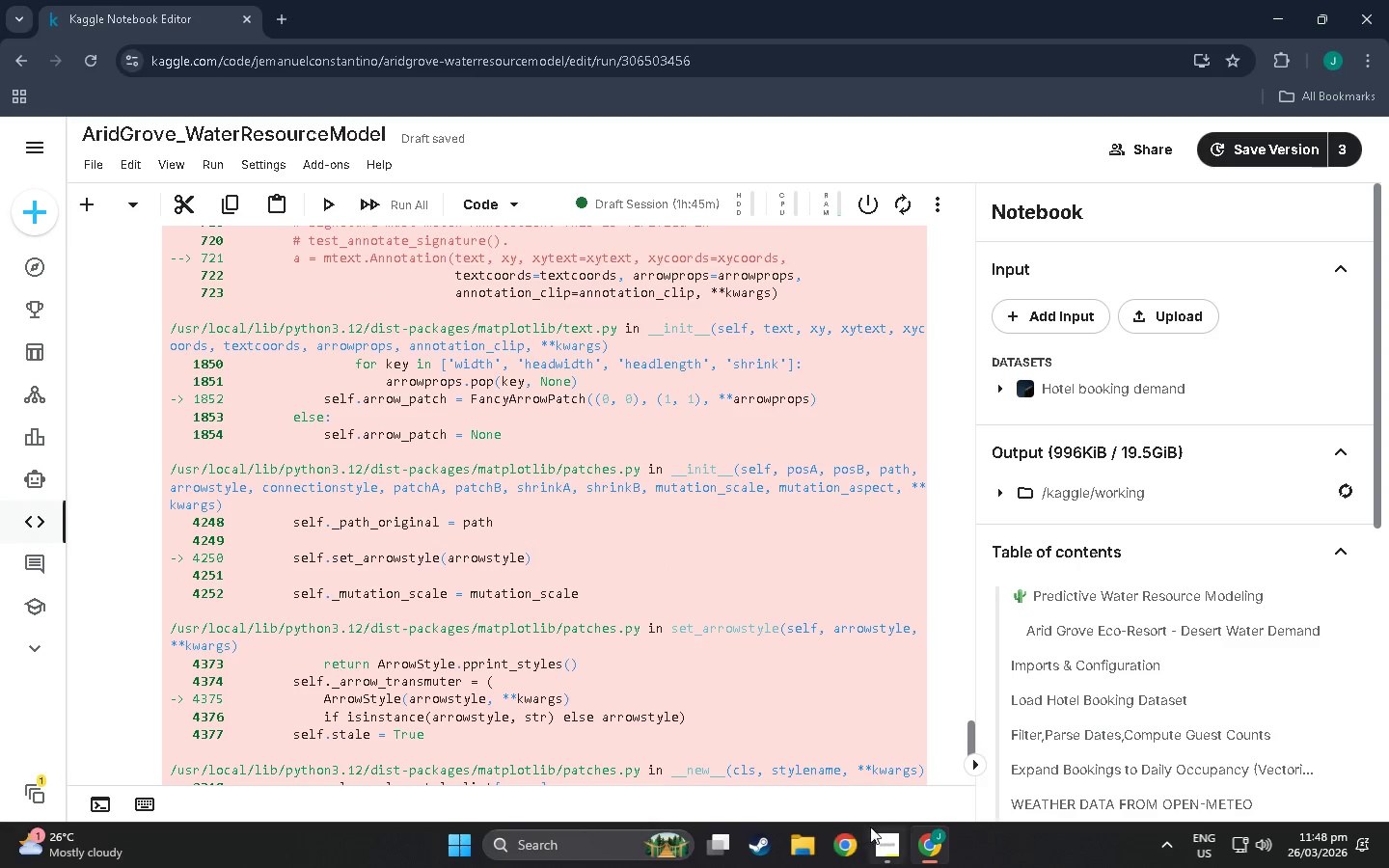 
left_click([874, 840])